 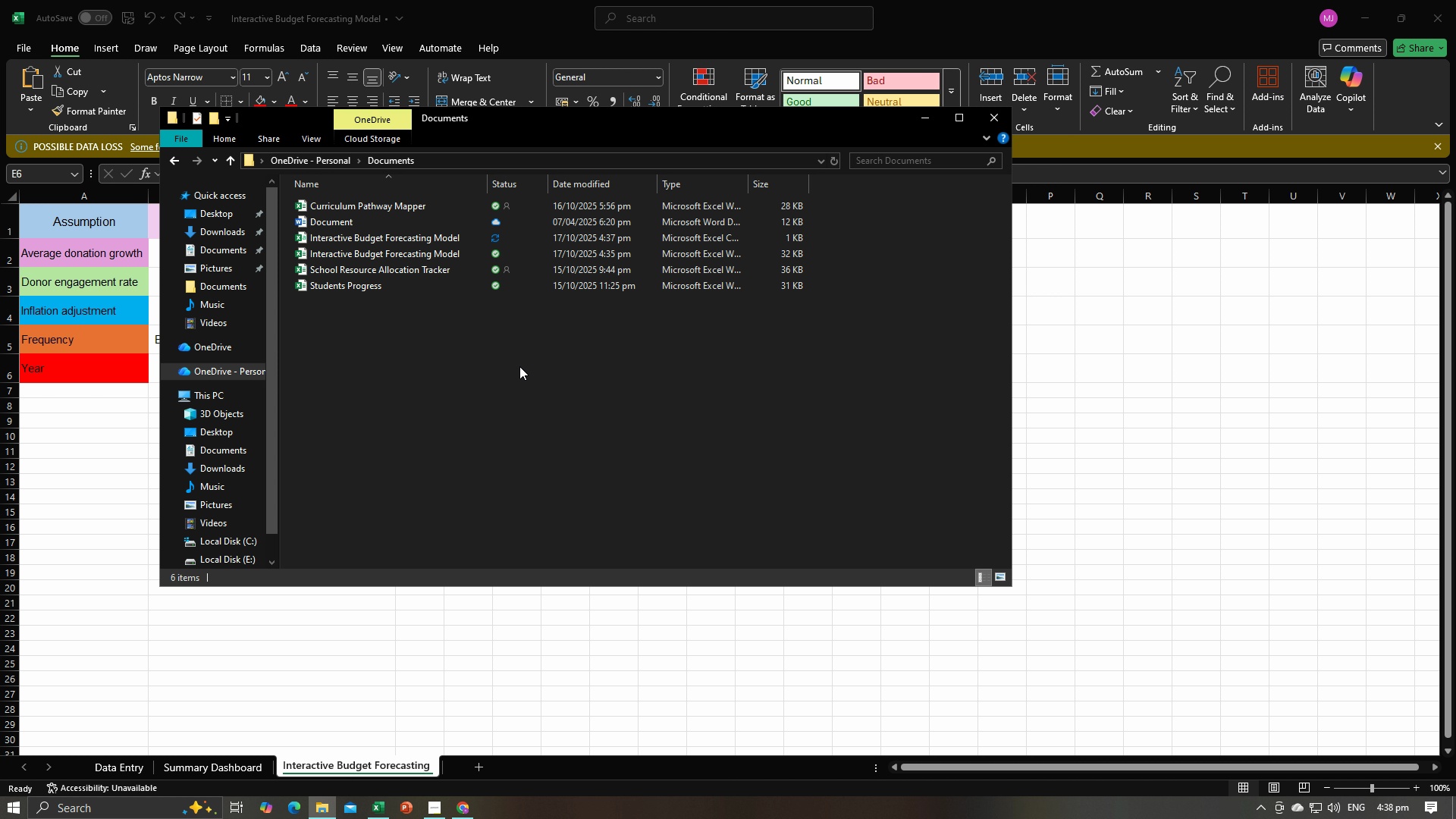 
key(Alt+Tab)
 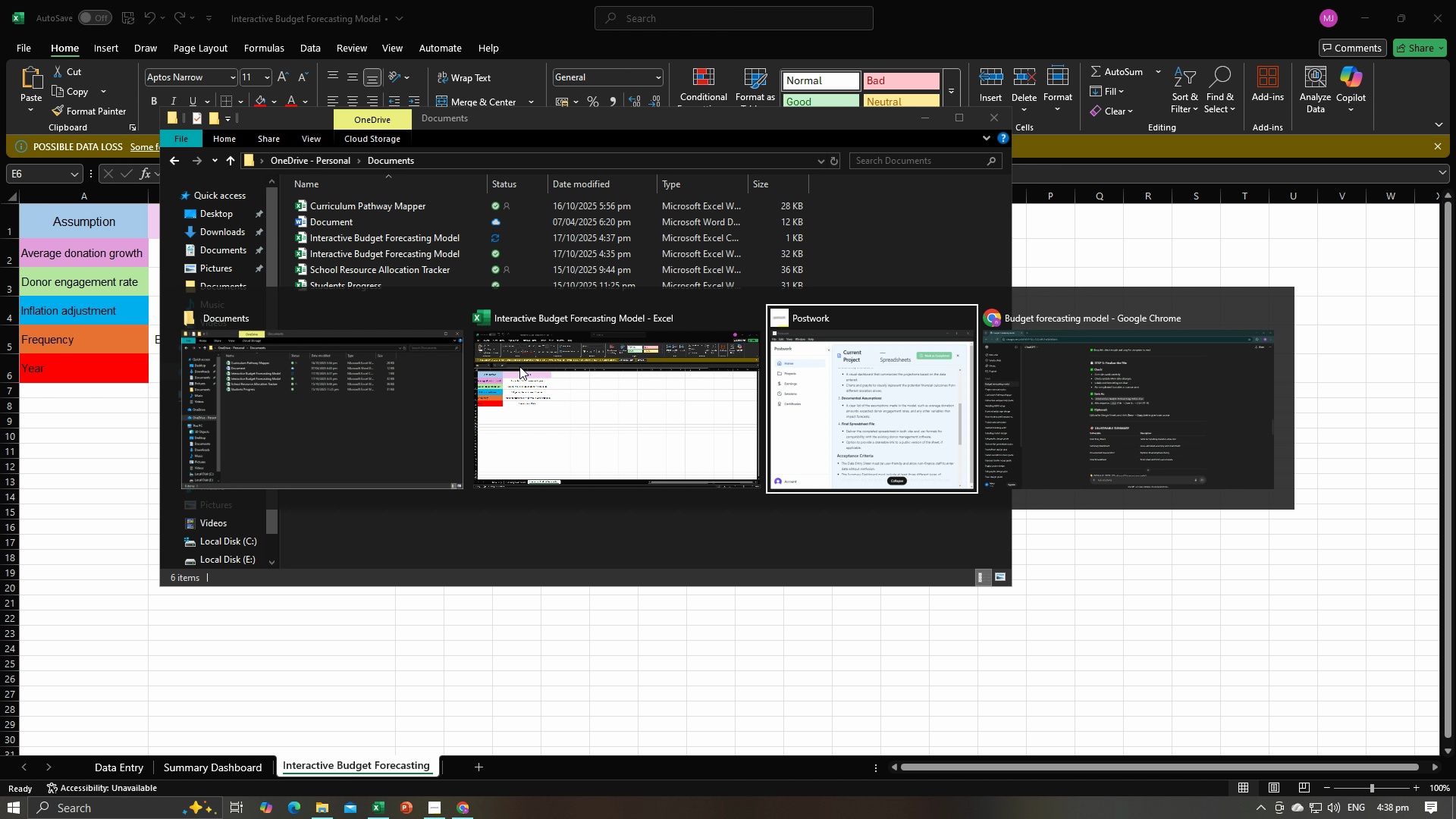 
key(Alt+Tab)
 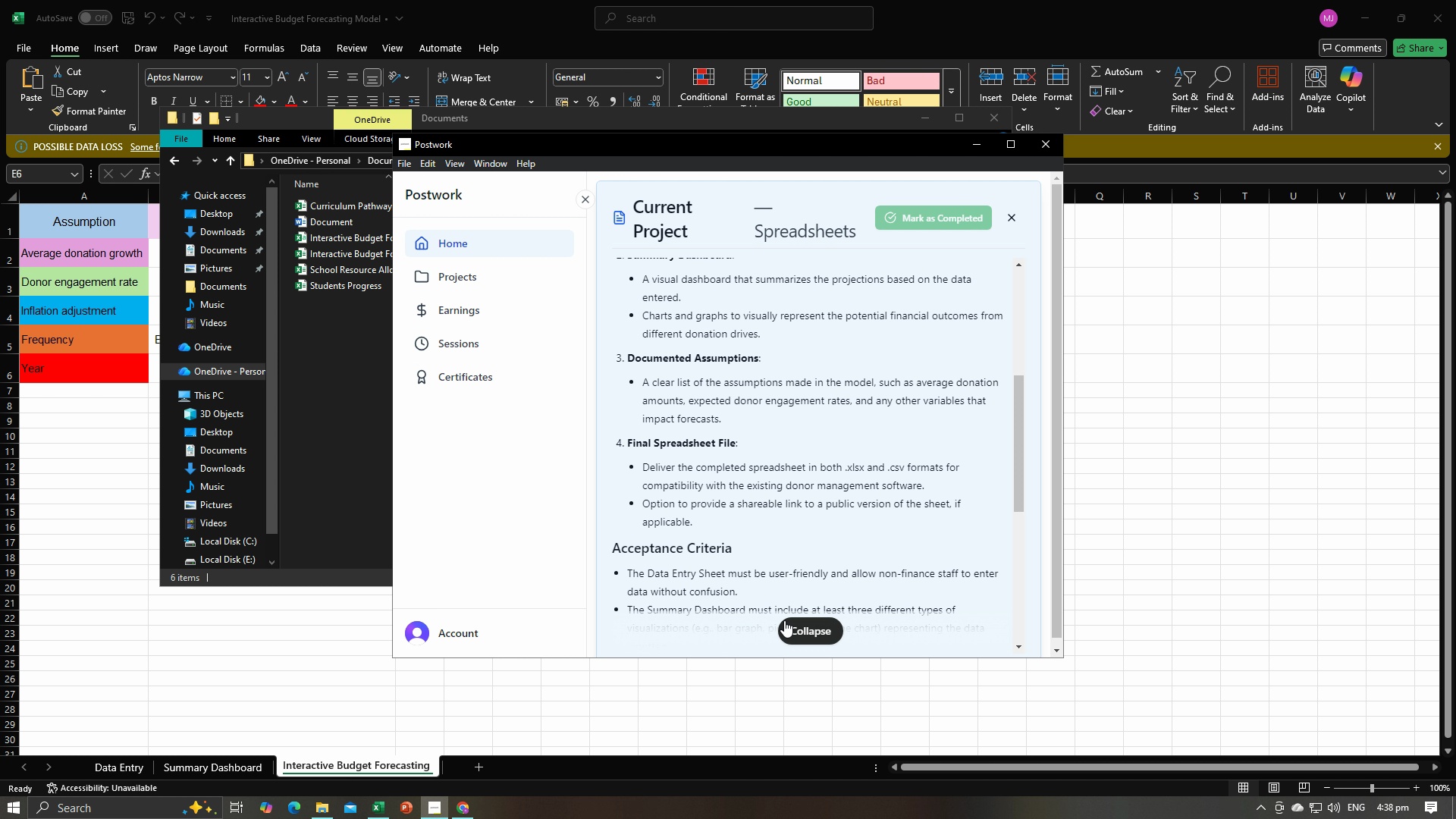 
left_click([784, 620])
 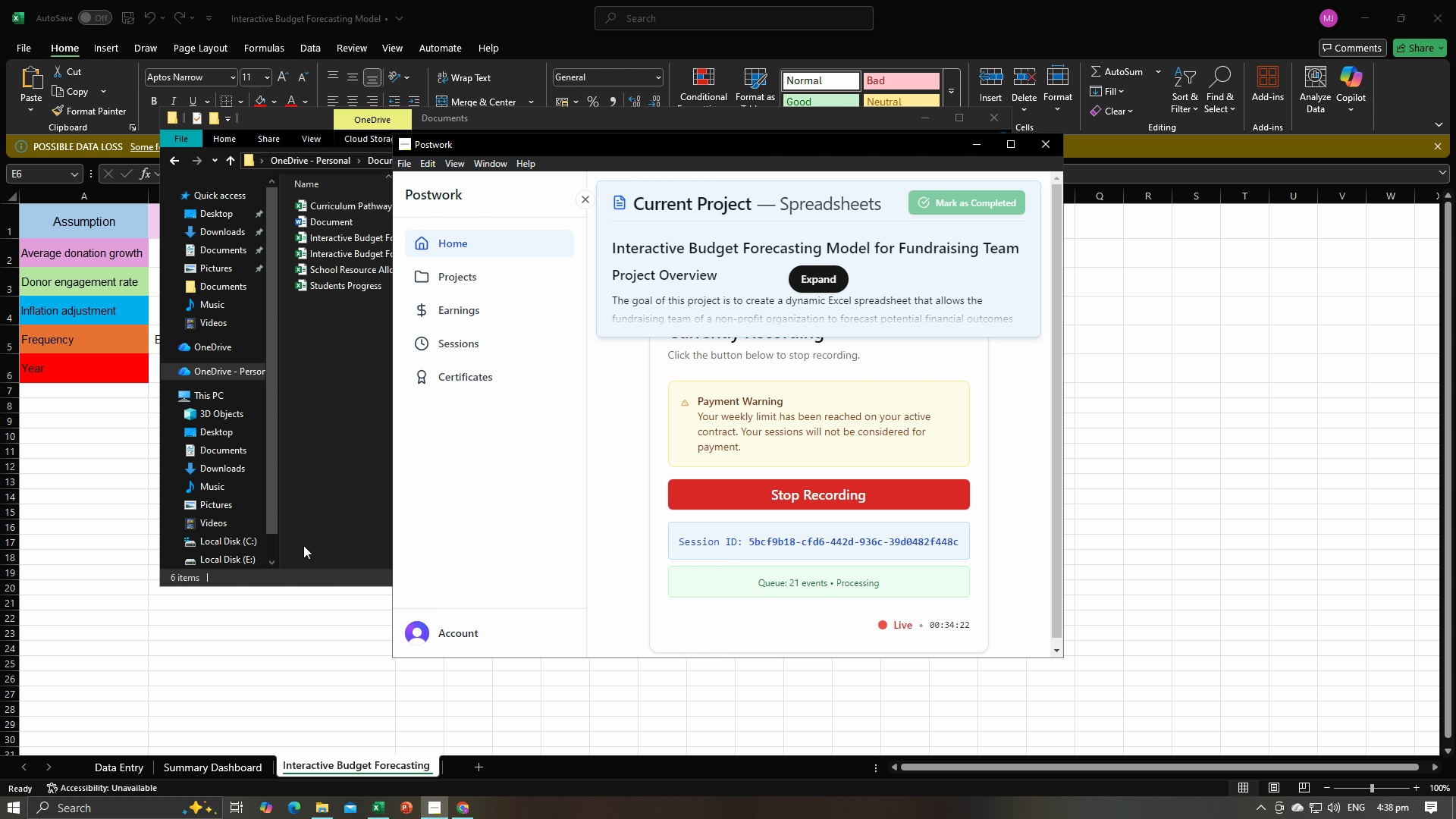 
left_click([275, 652])
 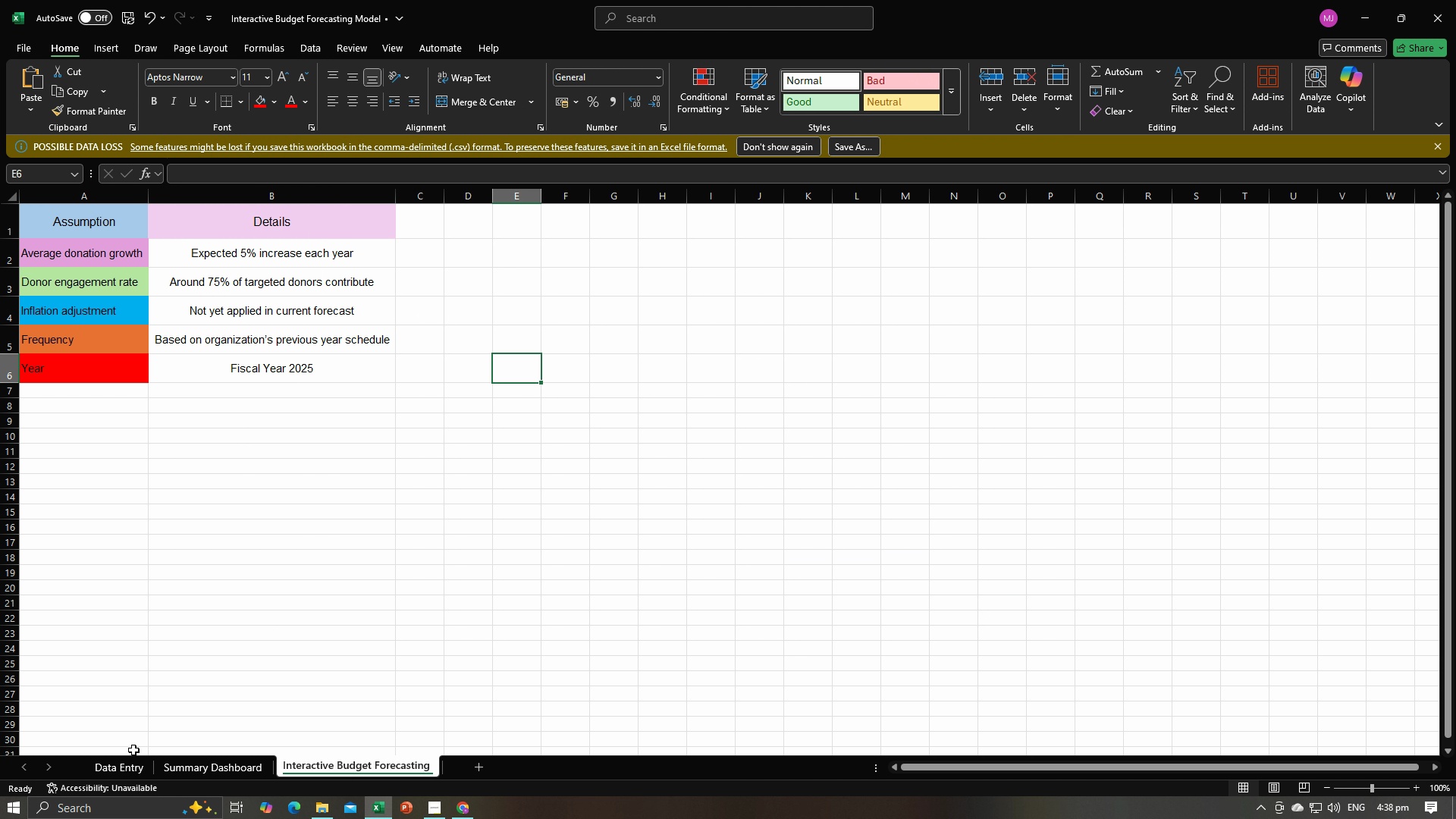 
left_click([130, 774])
 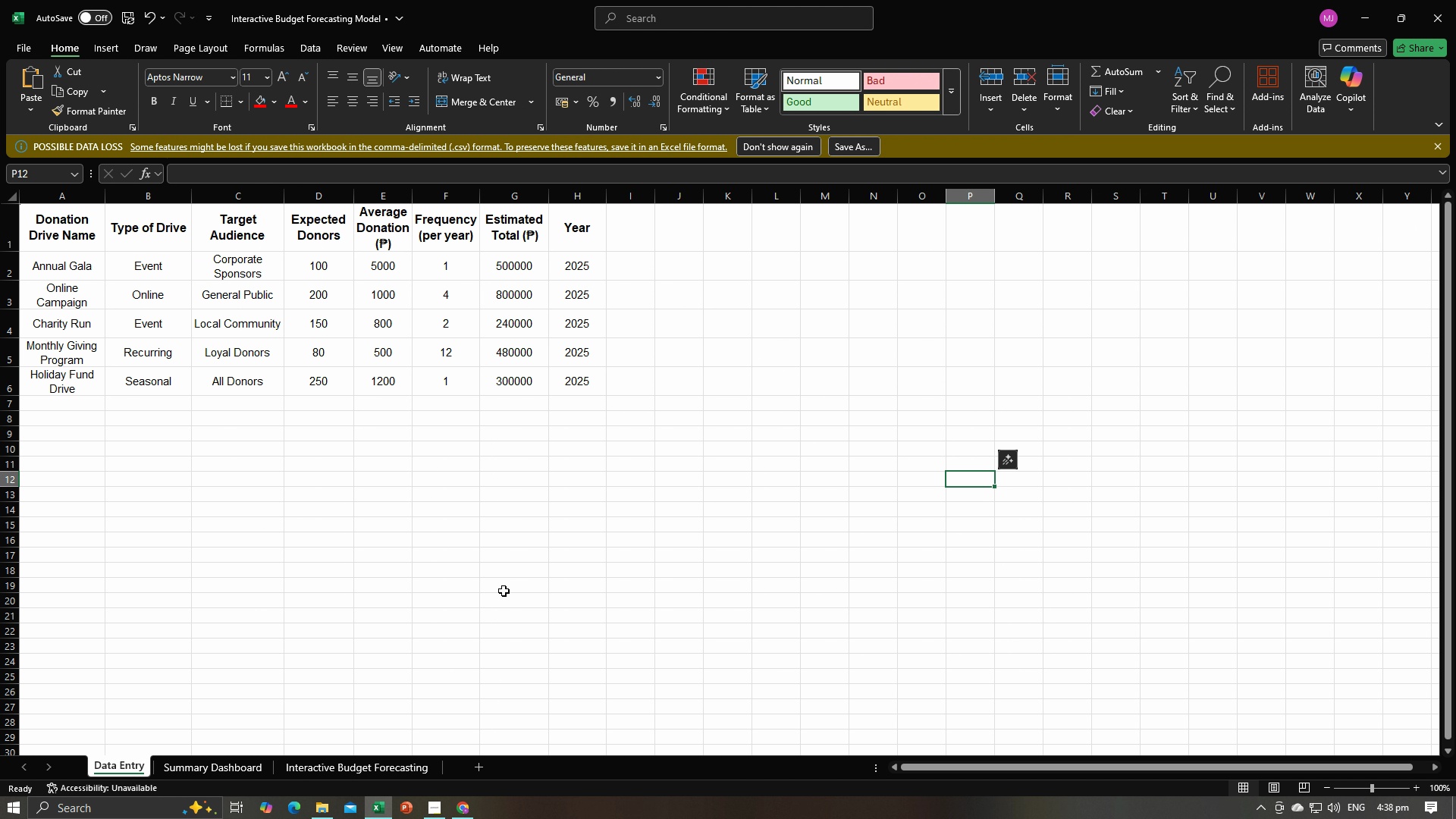 
left_click([504, 591])
 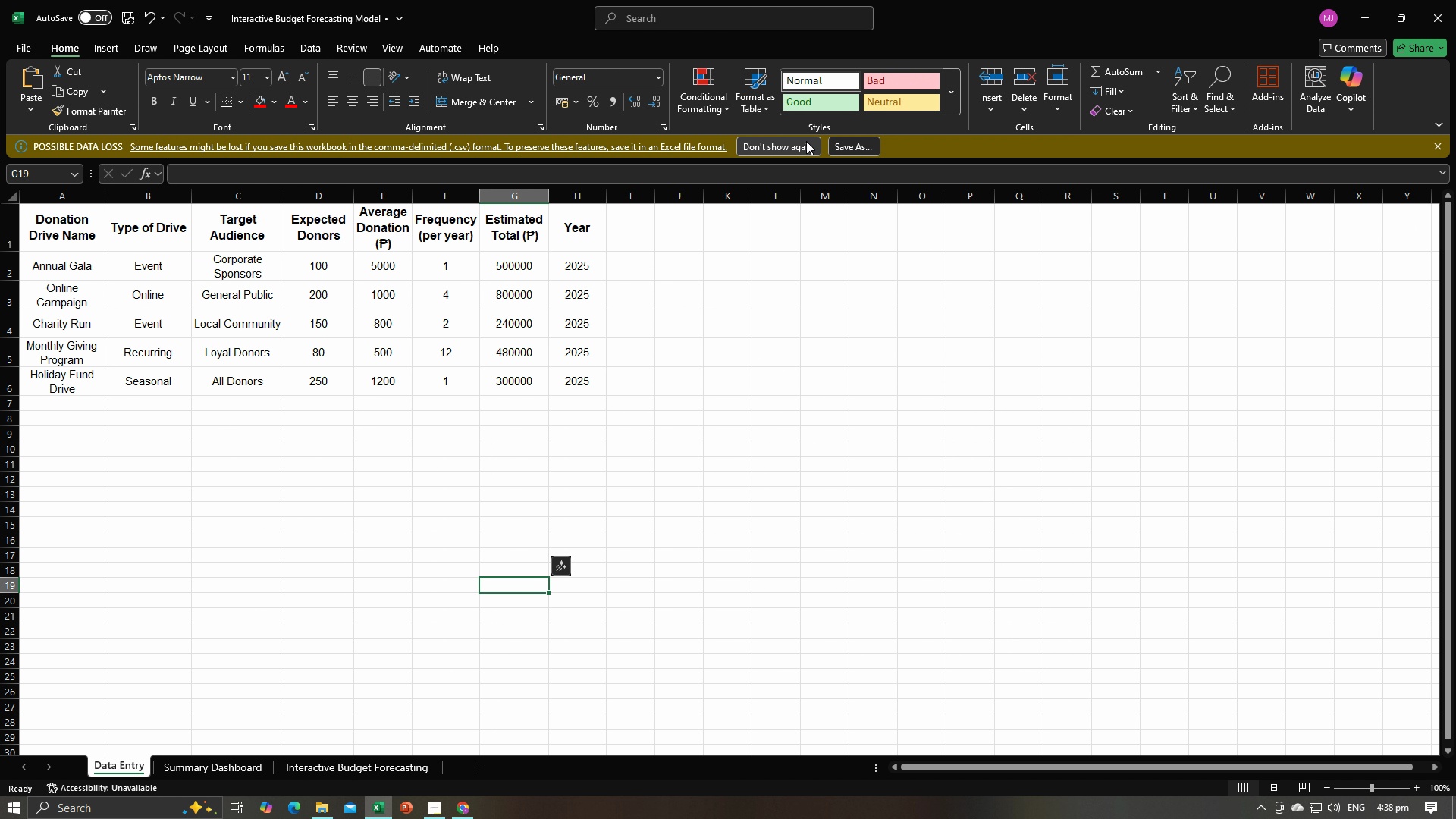 
left_click([801, 143])
 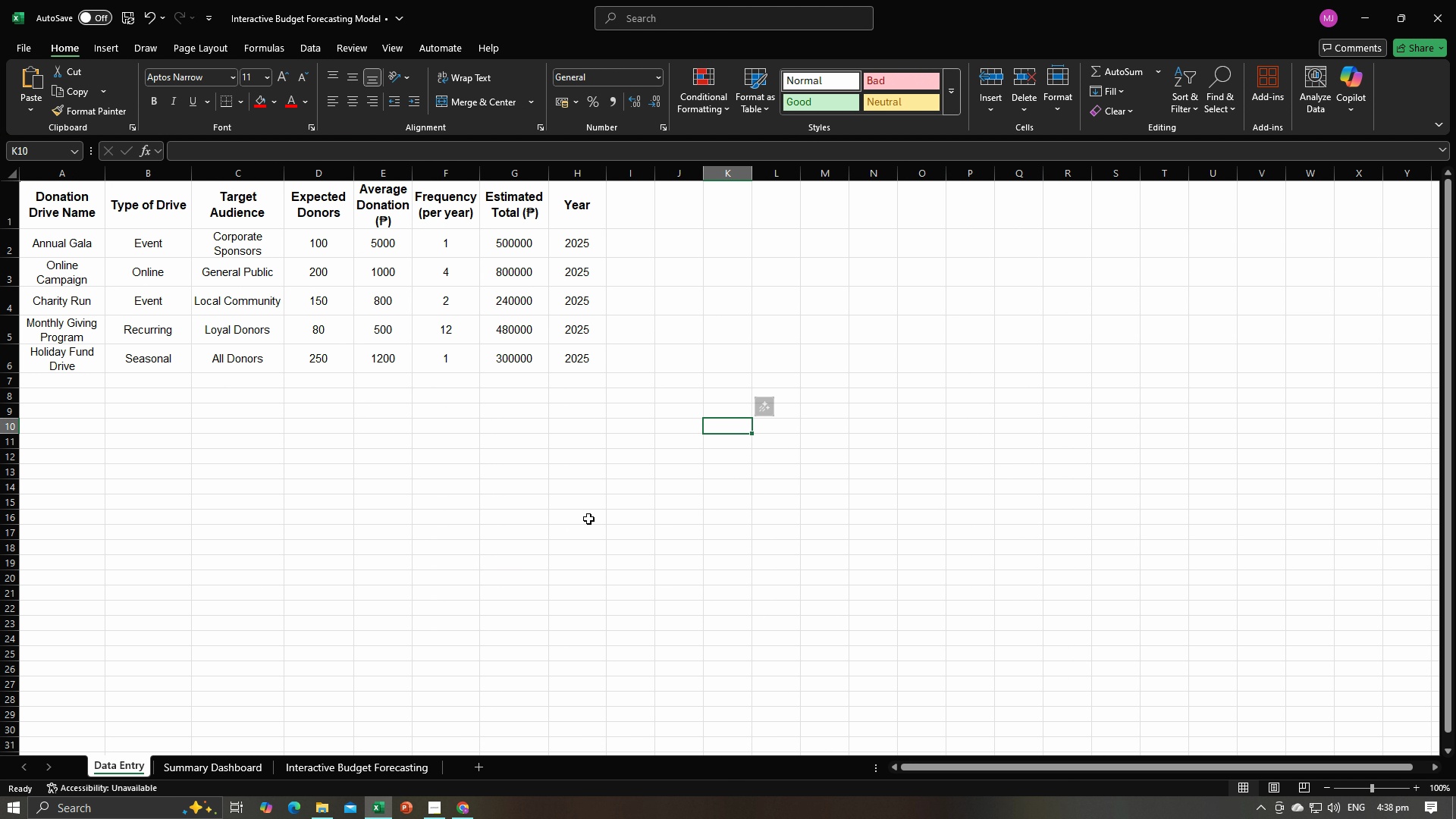 
double_click([577, 524])
 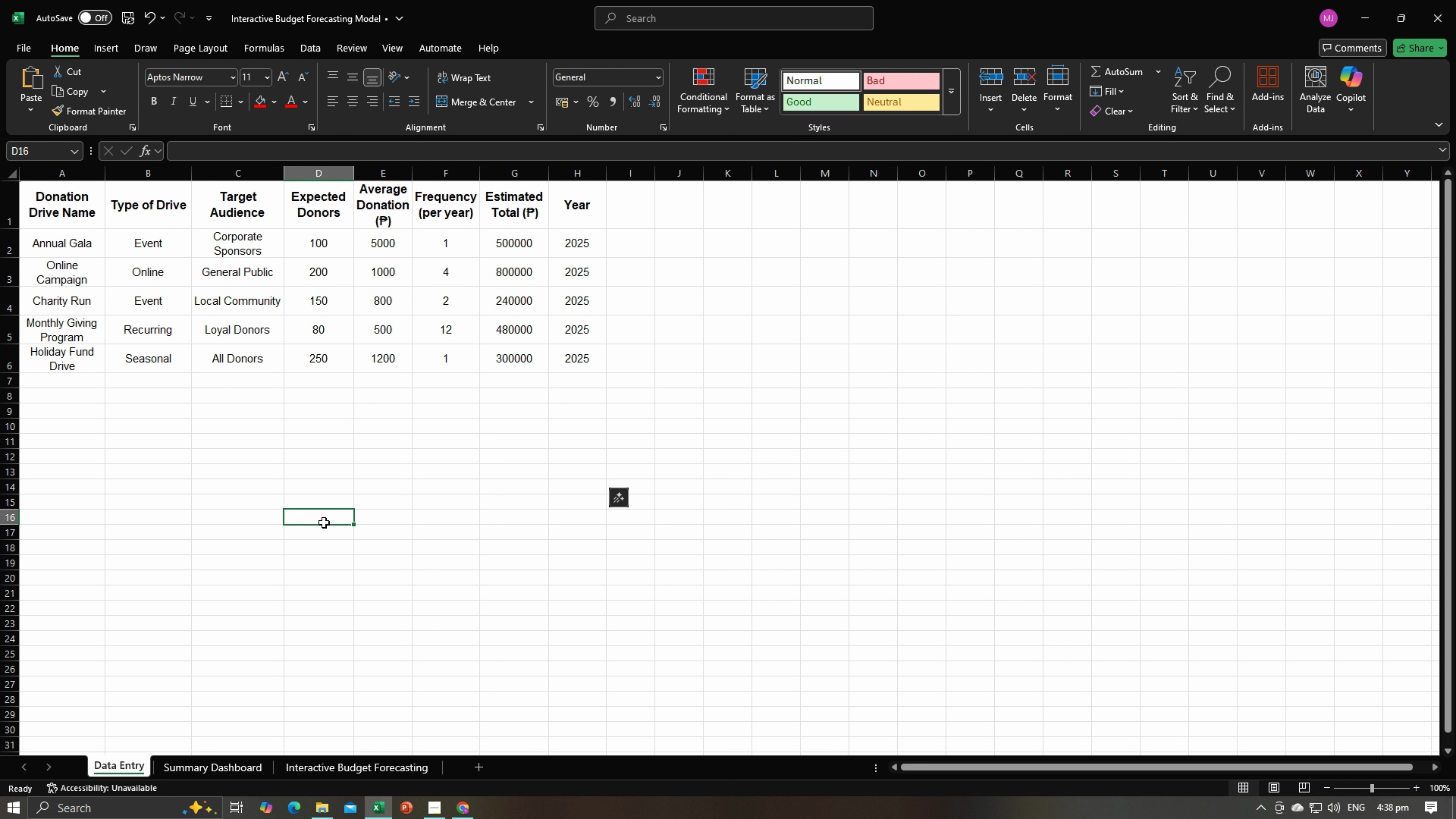 
triple_click([324, 522])
 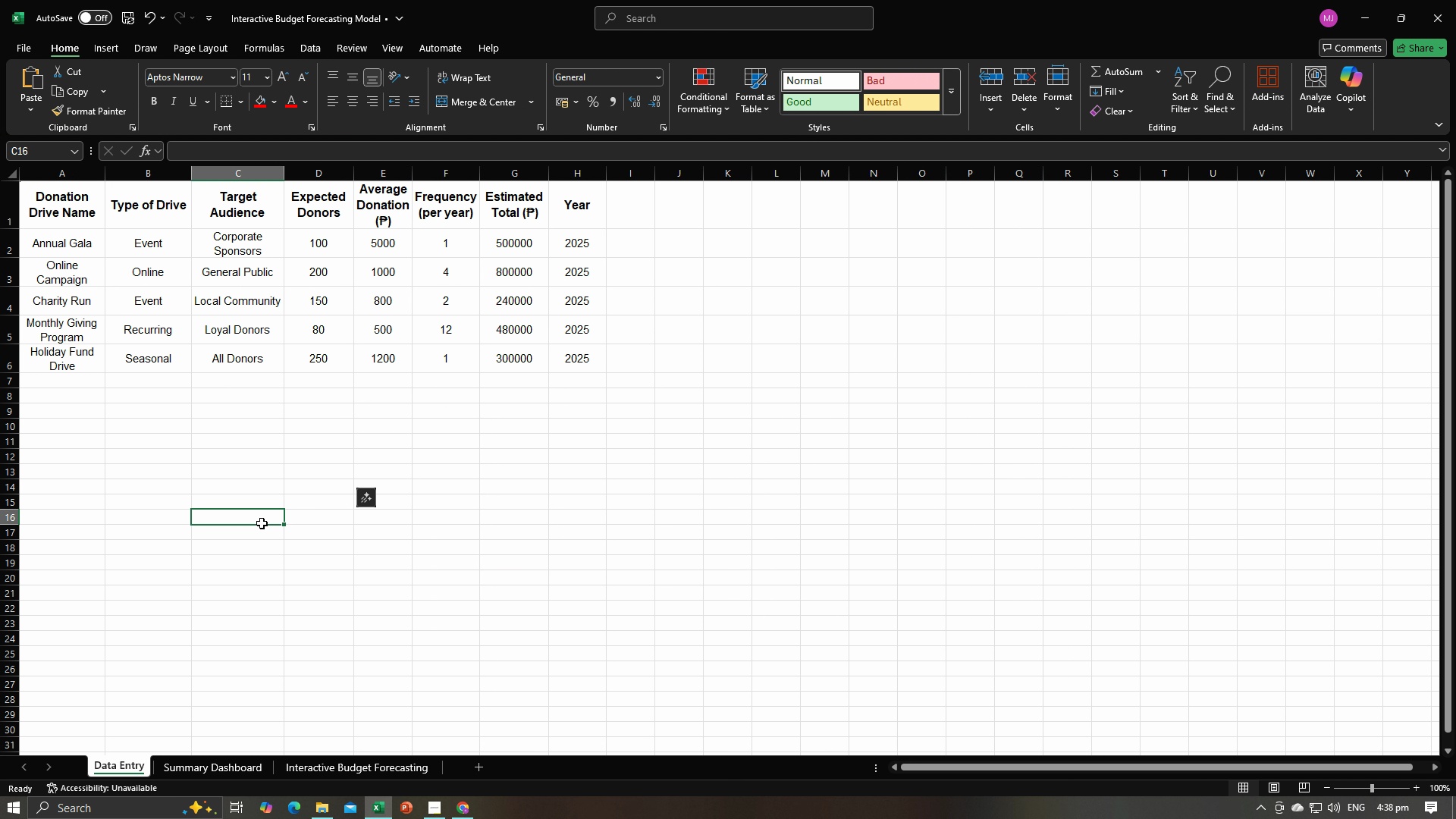 
triple_click([262, 523])
 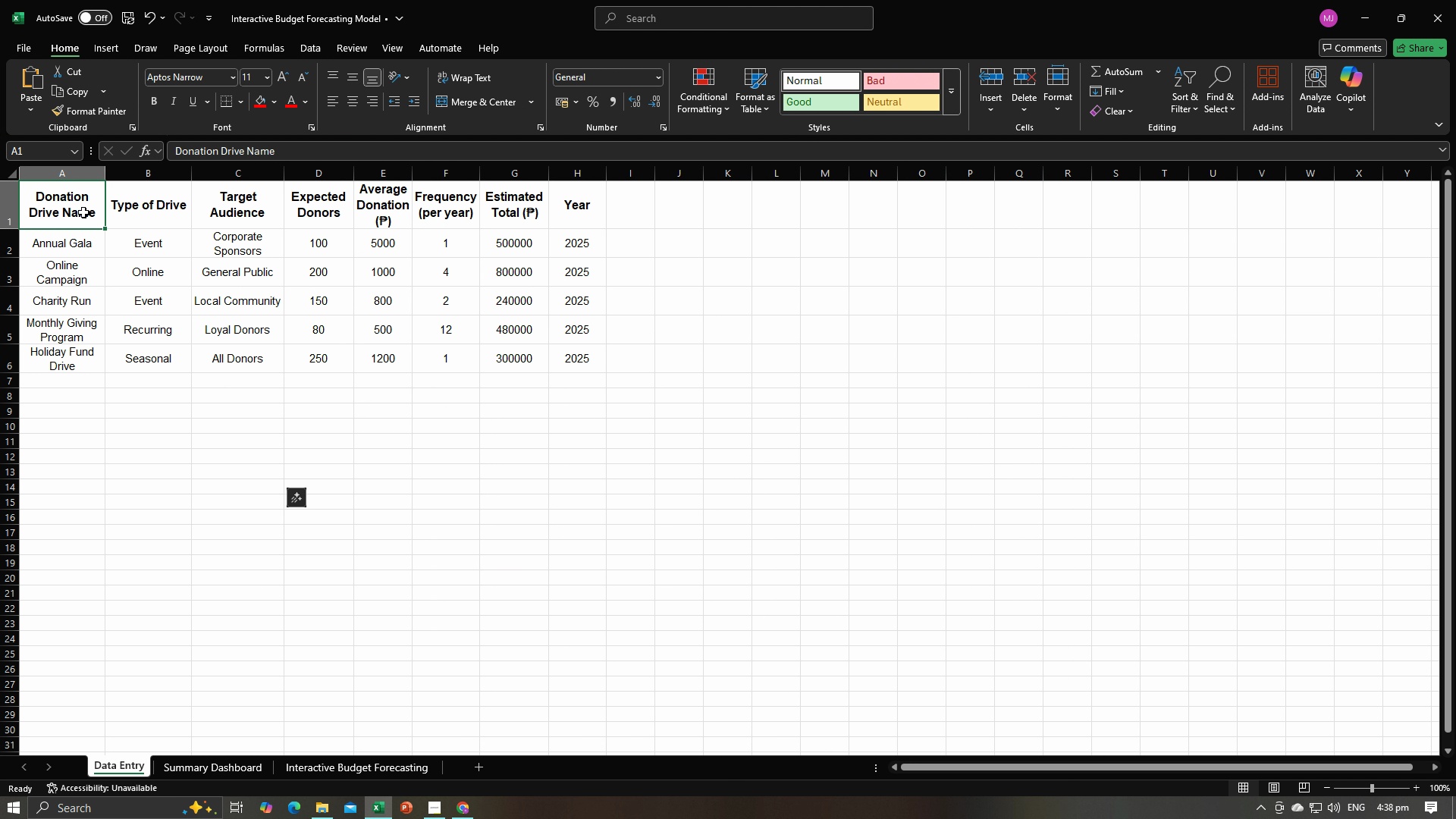 
left_click([83, 212])
 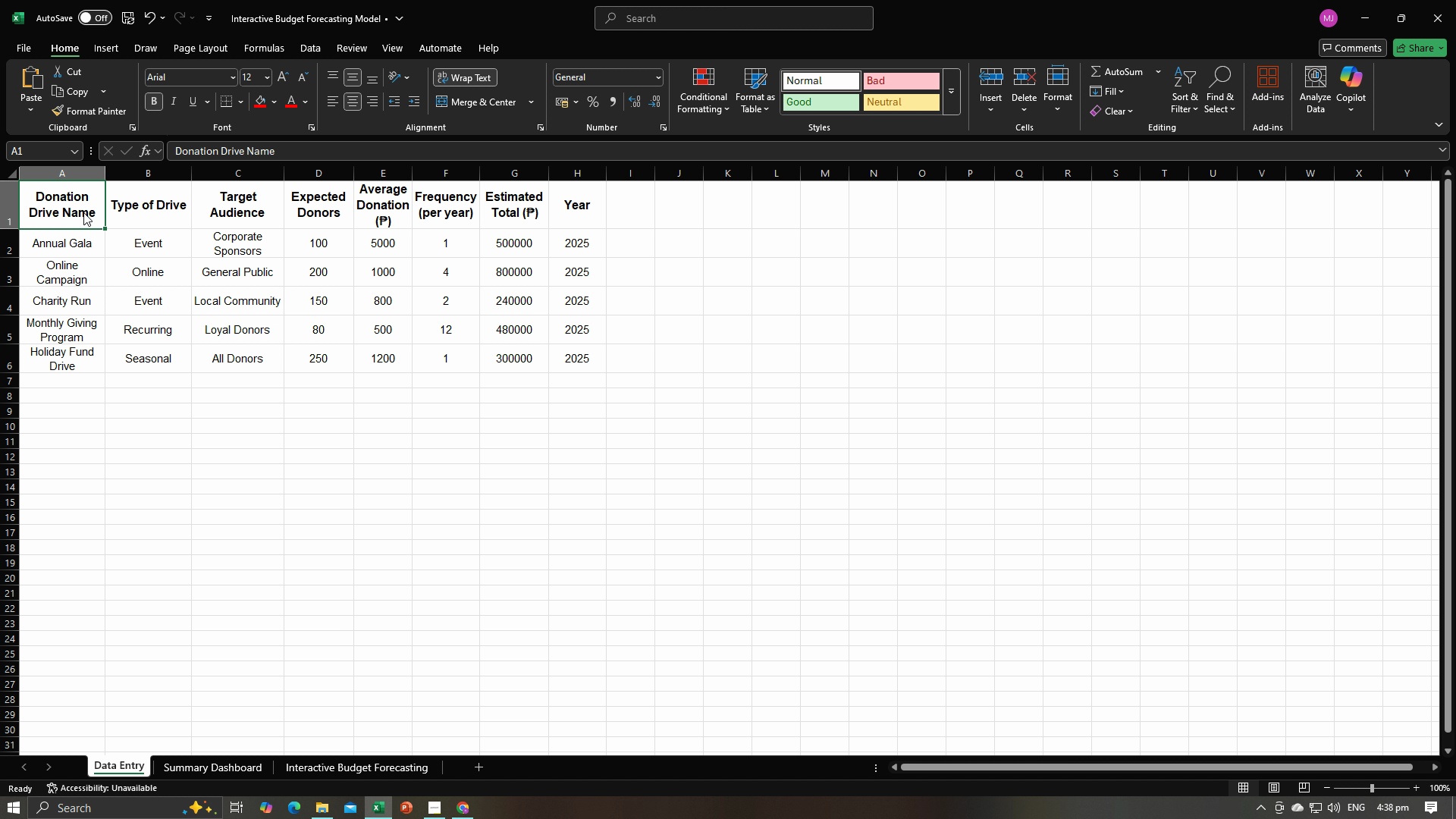 
key(Alt+AltLeft)
 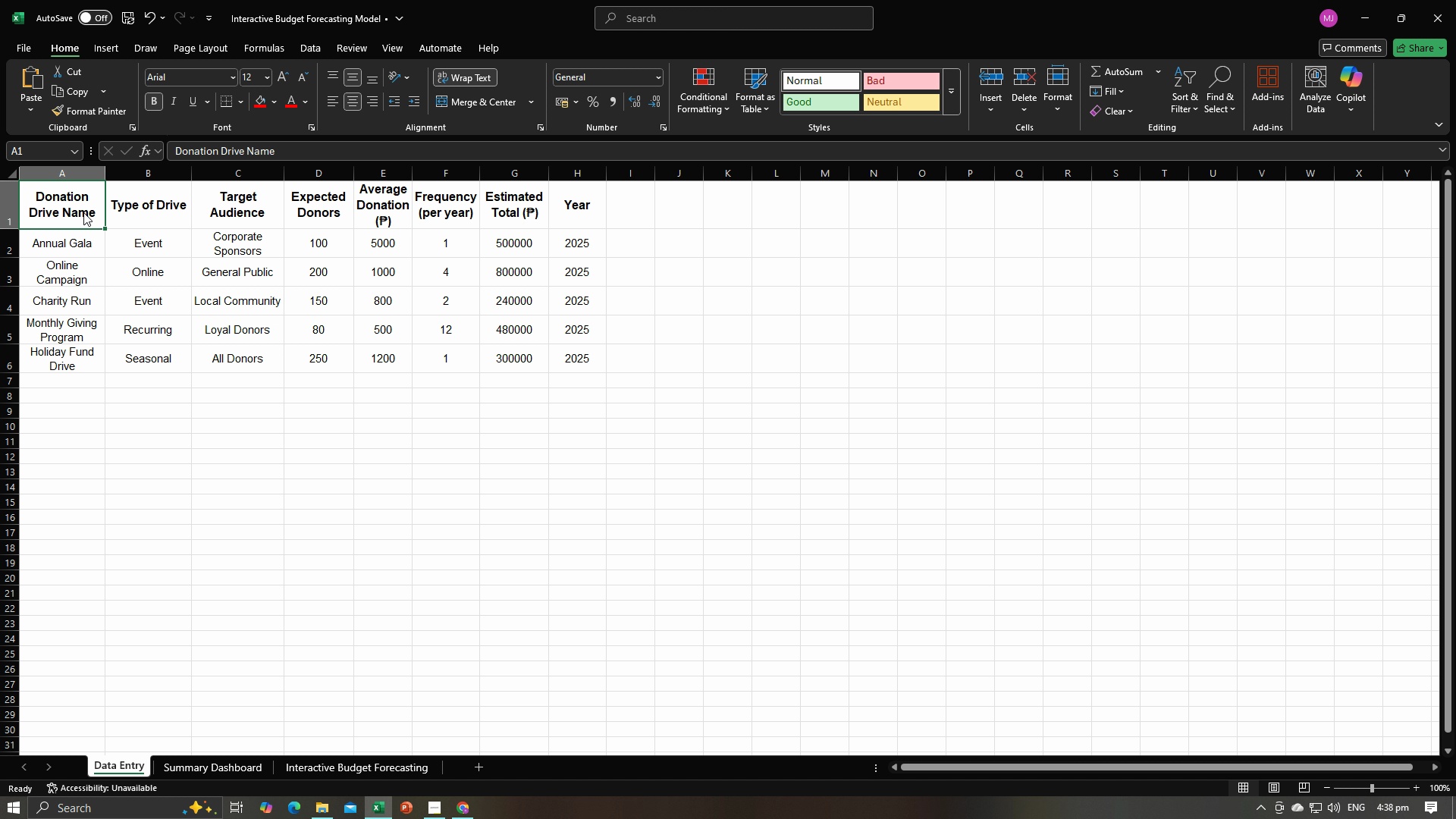 
key(Alt+Tab)